 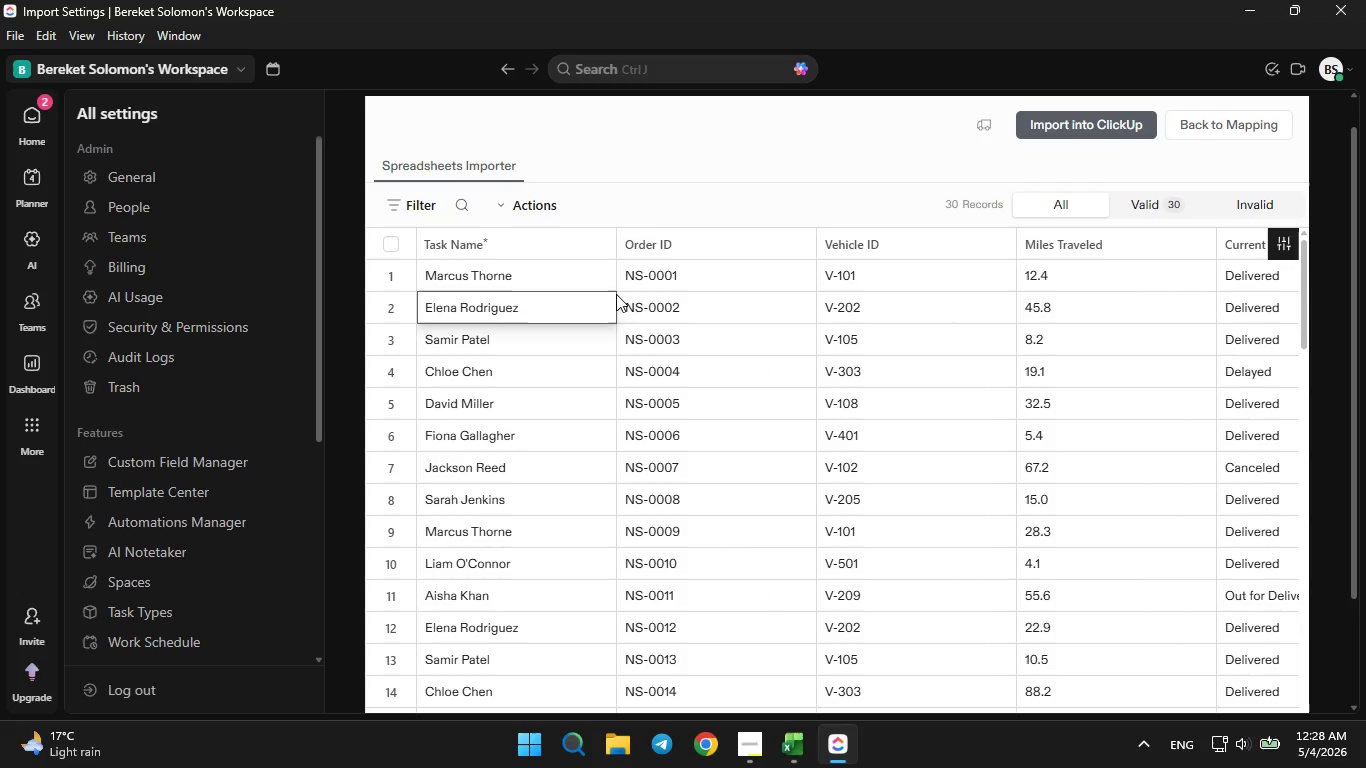 
scroll: coordinate [901, 591], scroll_direction: down, amount: 8.0
 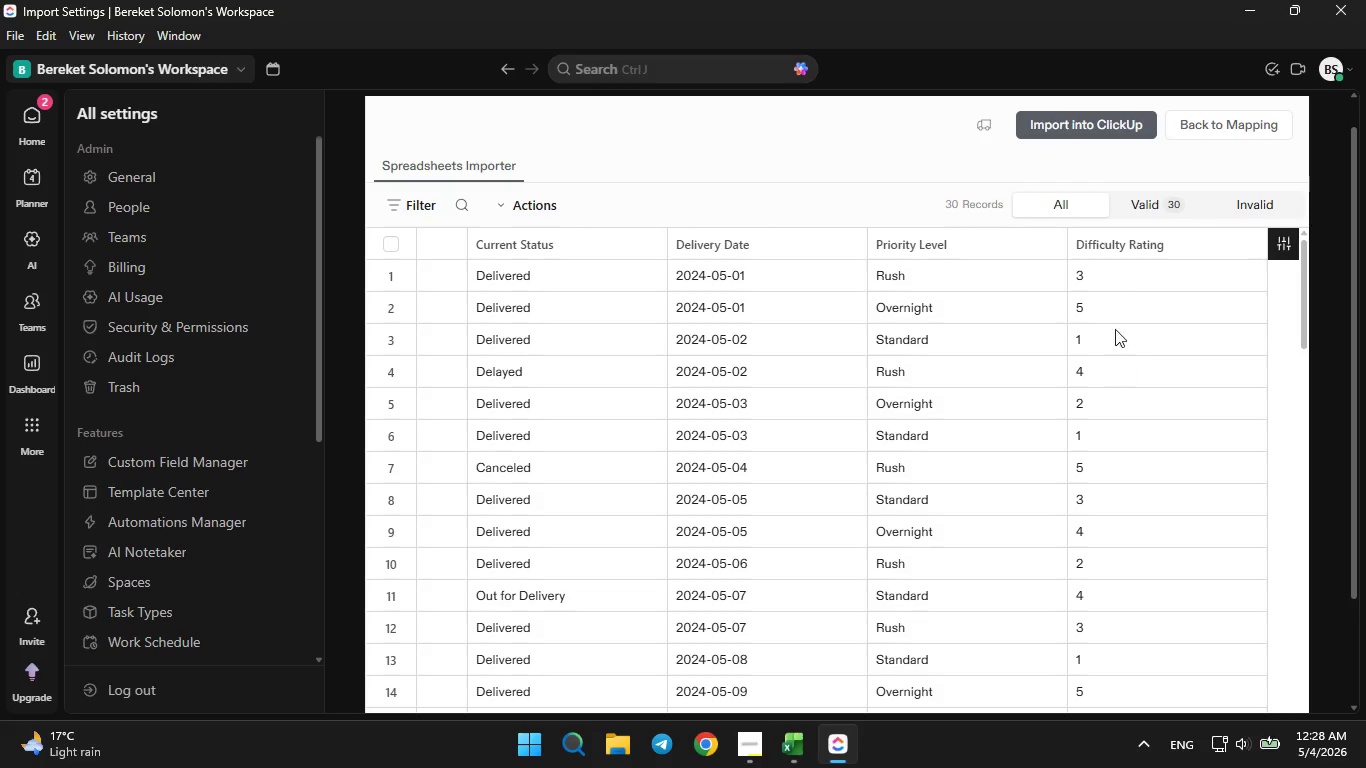 
wait(8.0)
 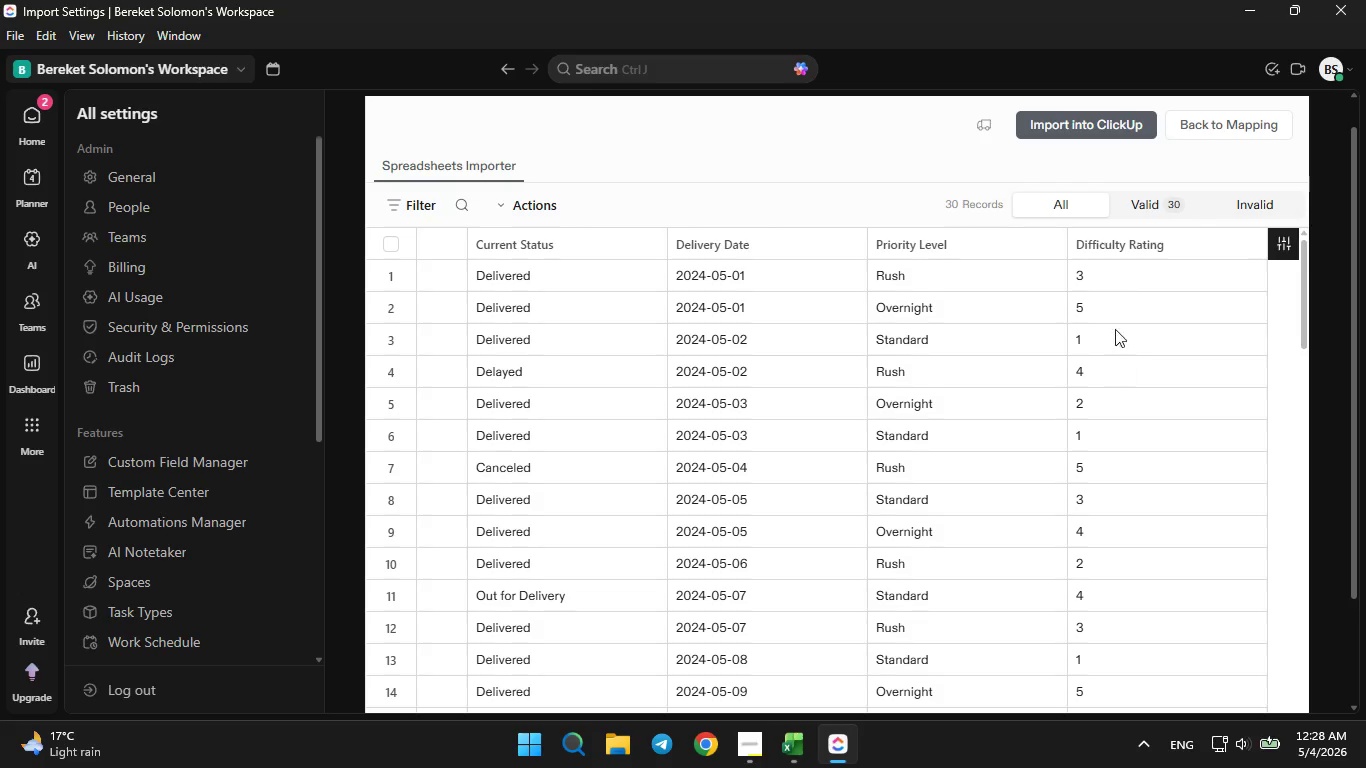 
left_click([1086, 120])
 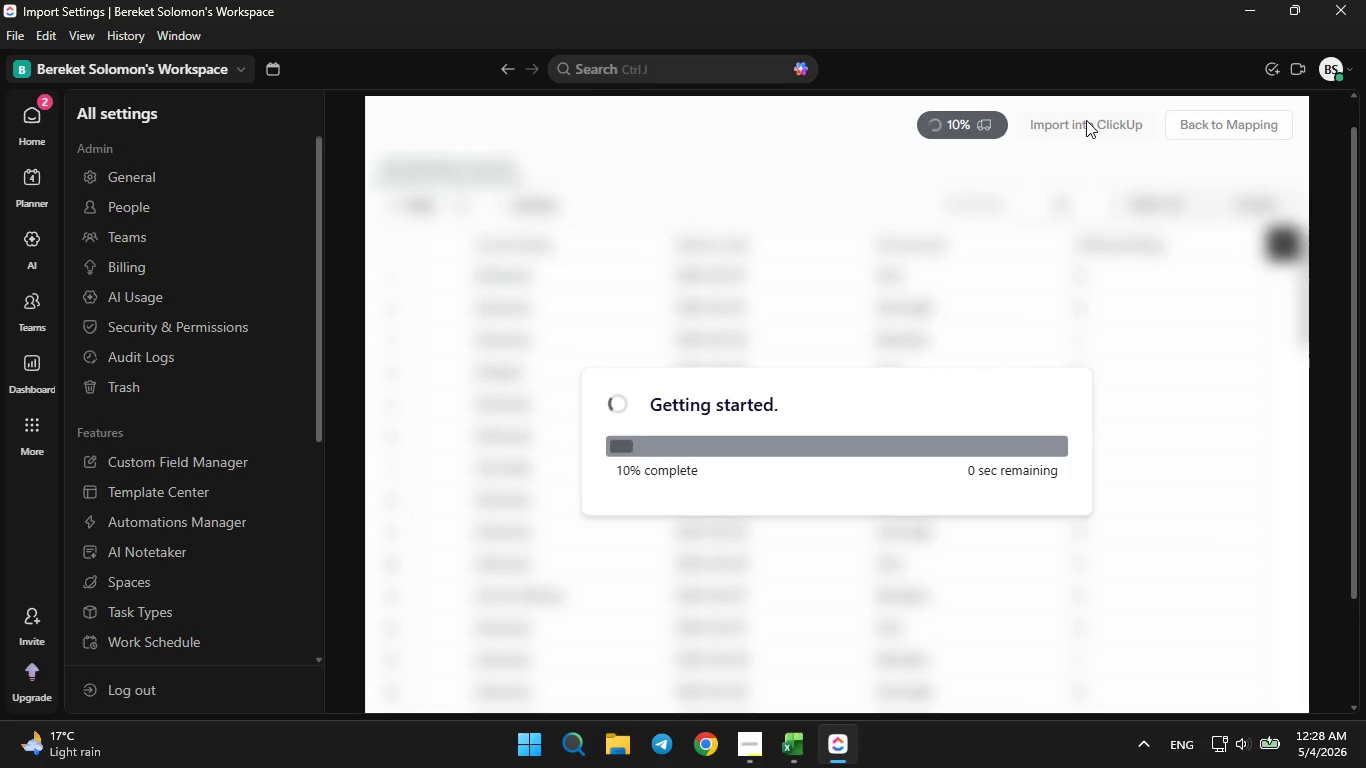 
wait(8.05)
 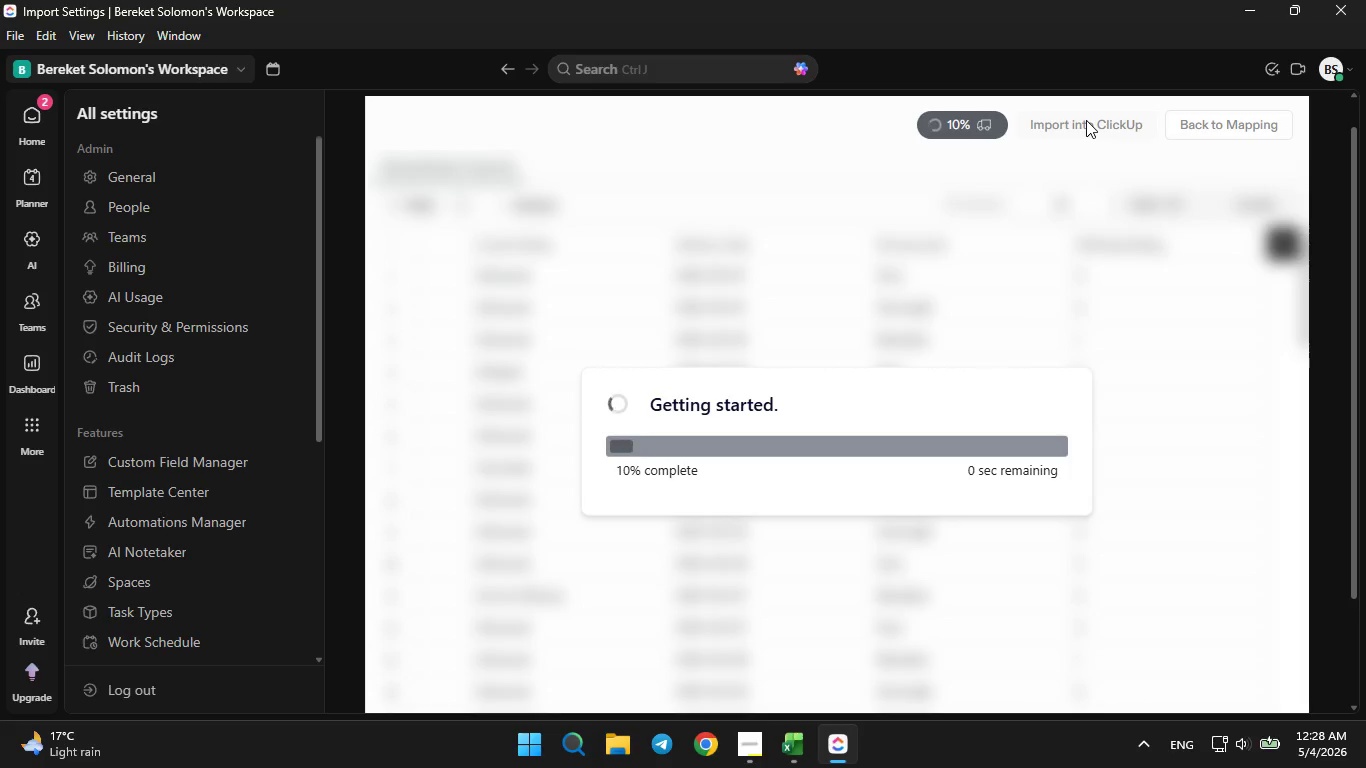 
left_click([1051, 278])
 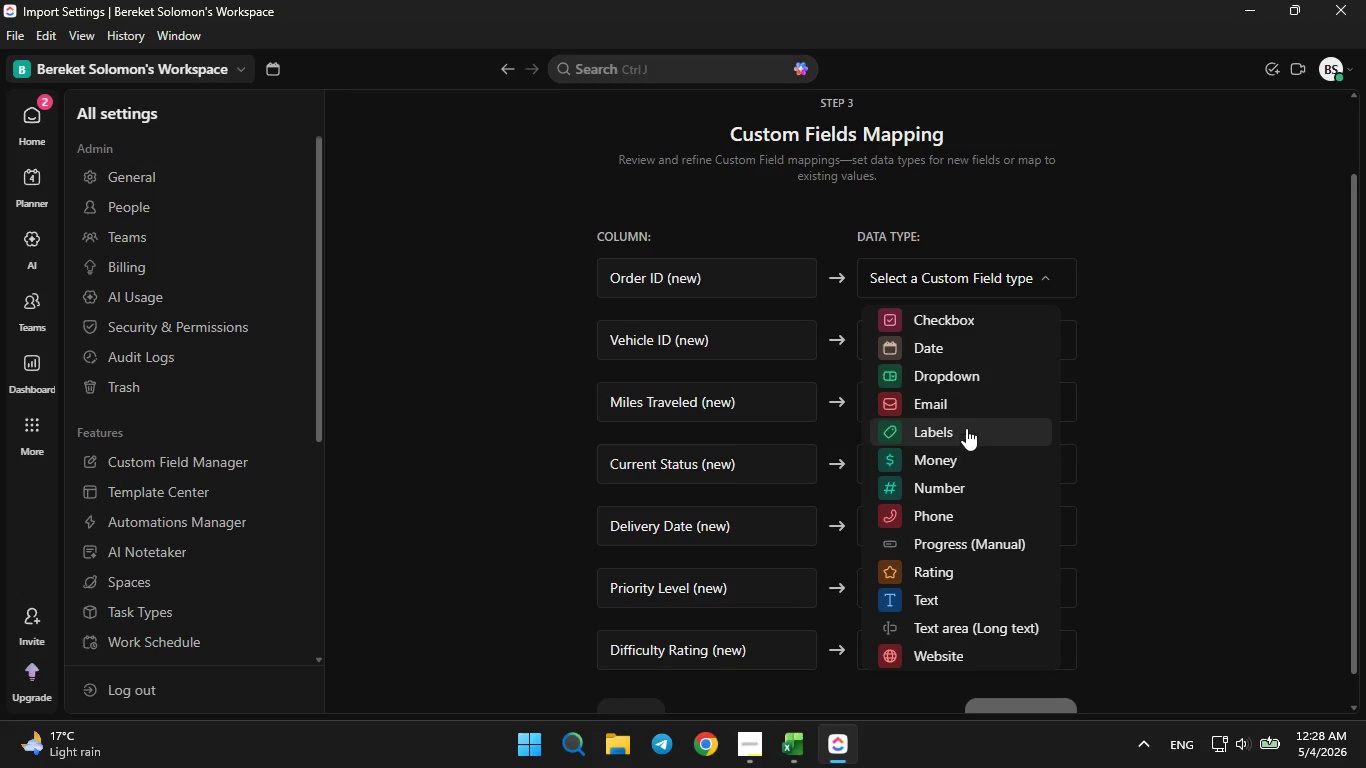 
left_click([947, 597])
 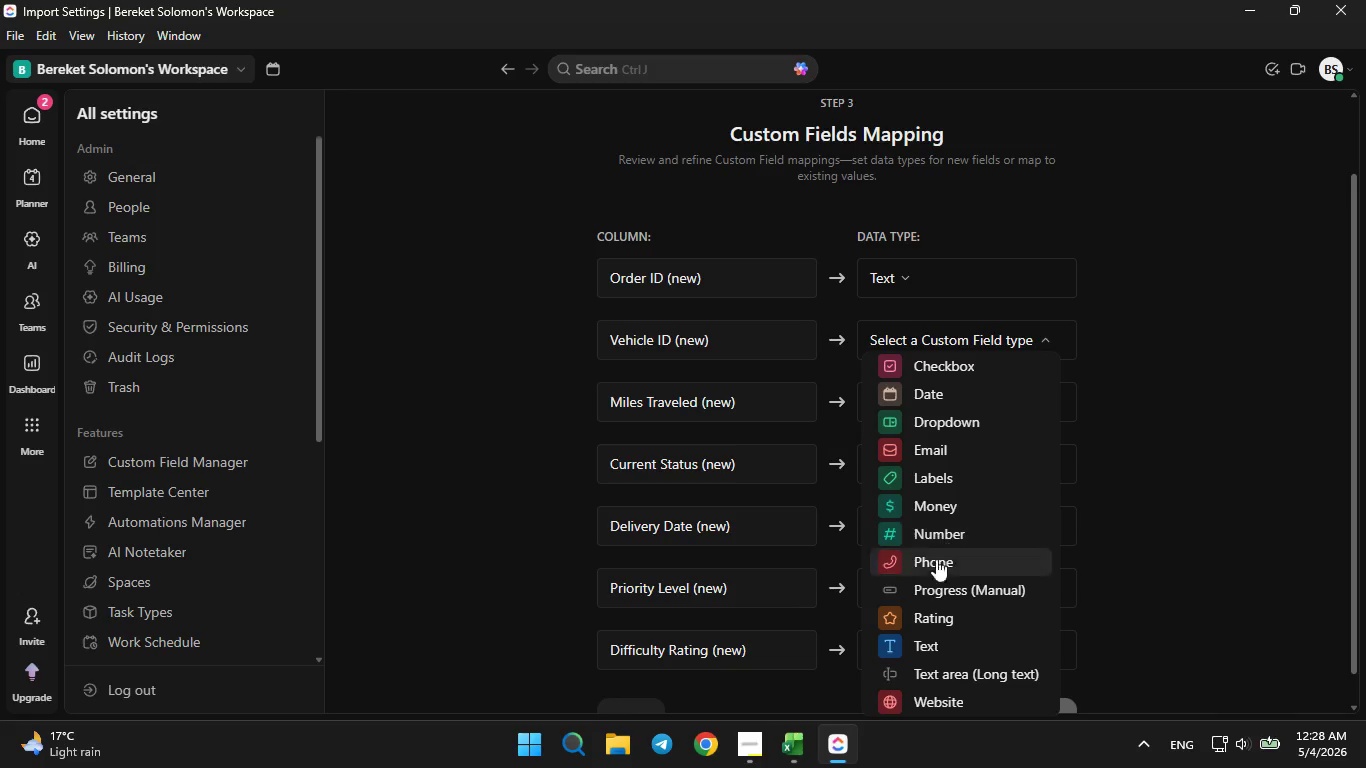 
left_click([929, 642])
 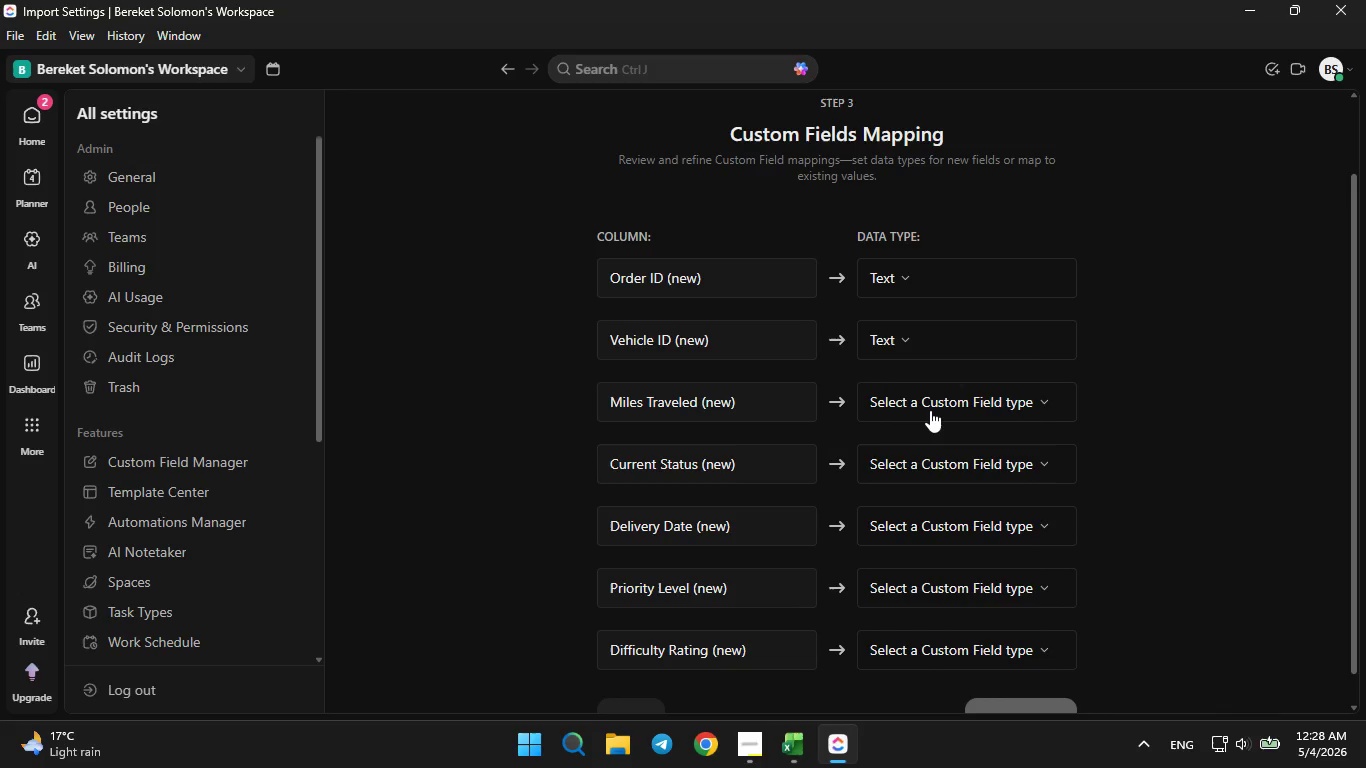 
left_click([929, 409])
 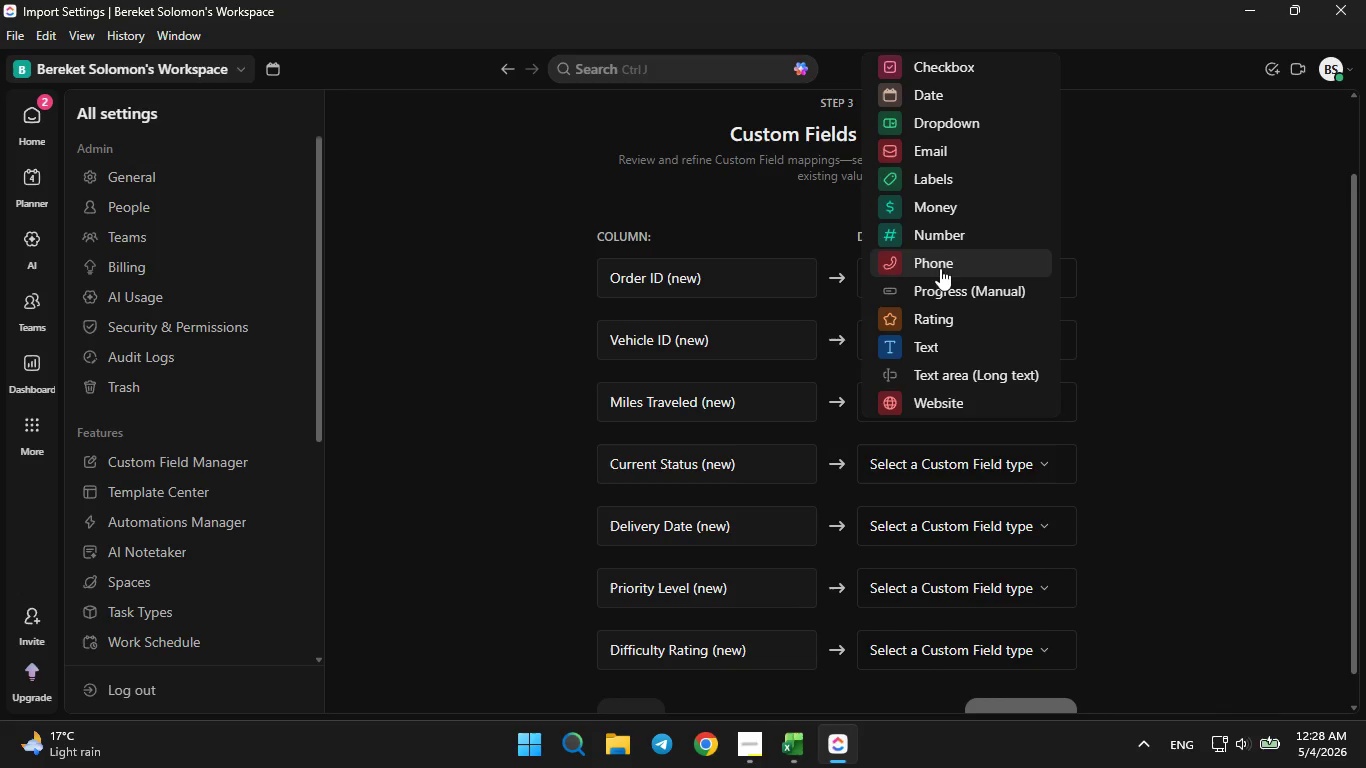 
left_click([941, 244])
 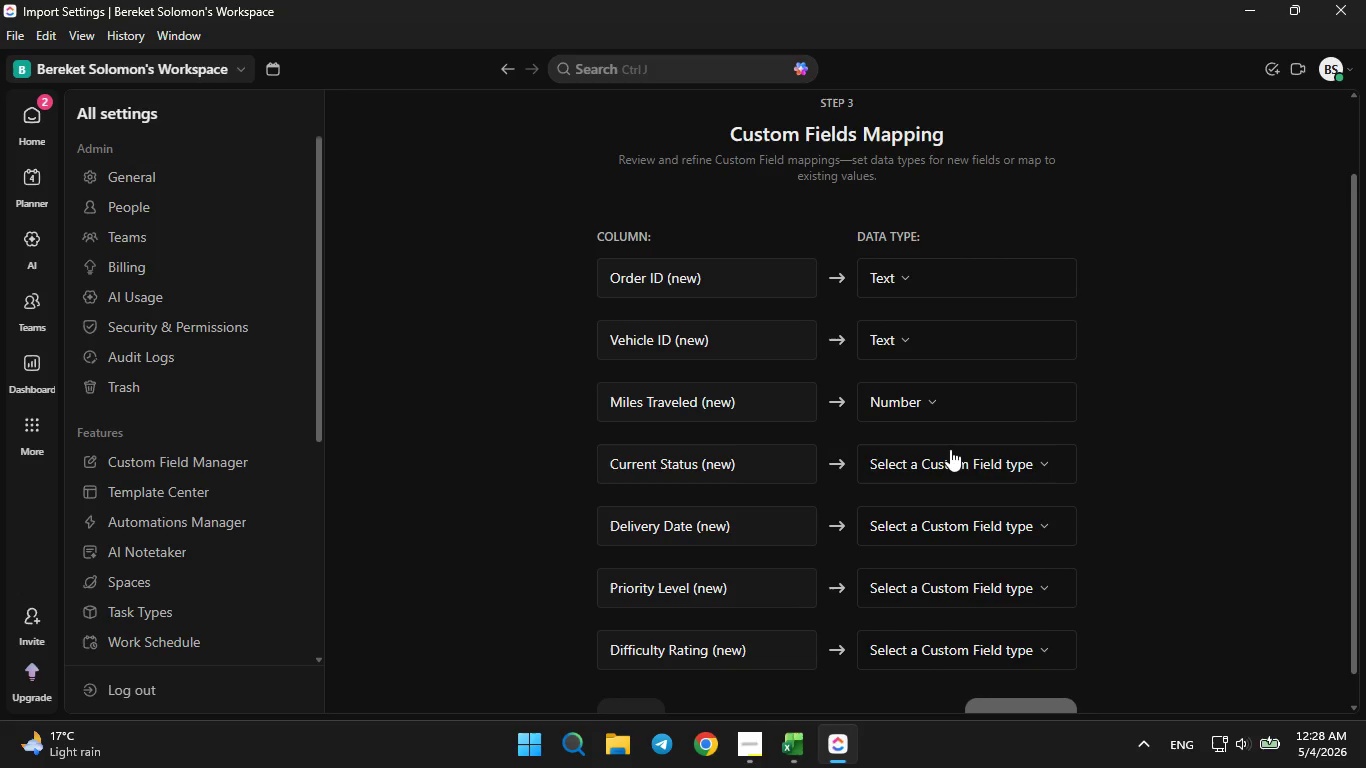 
left_click([951, 456])
 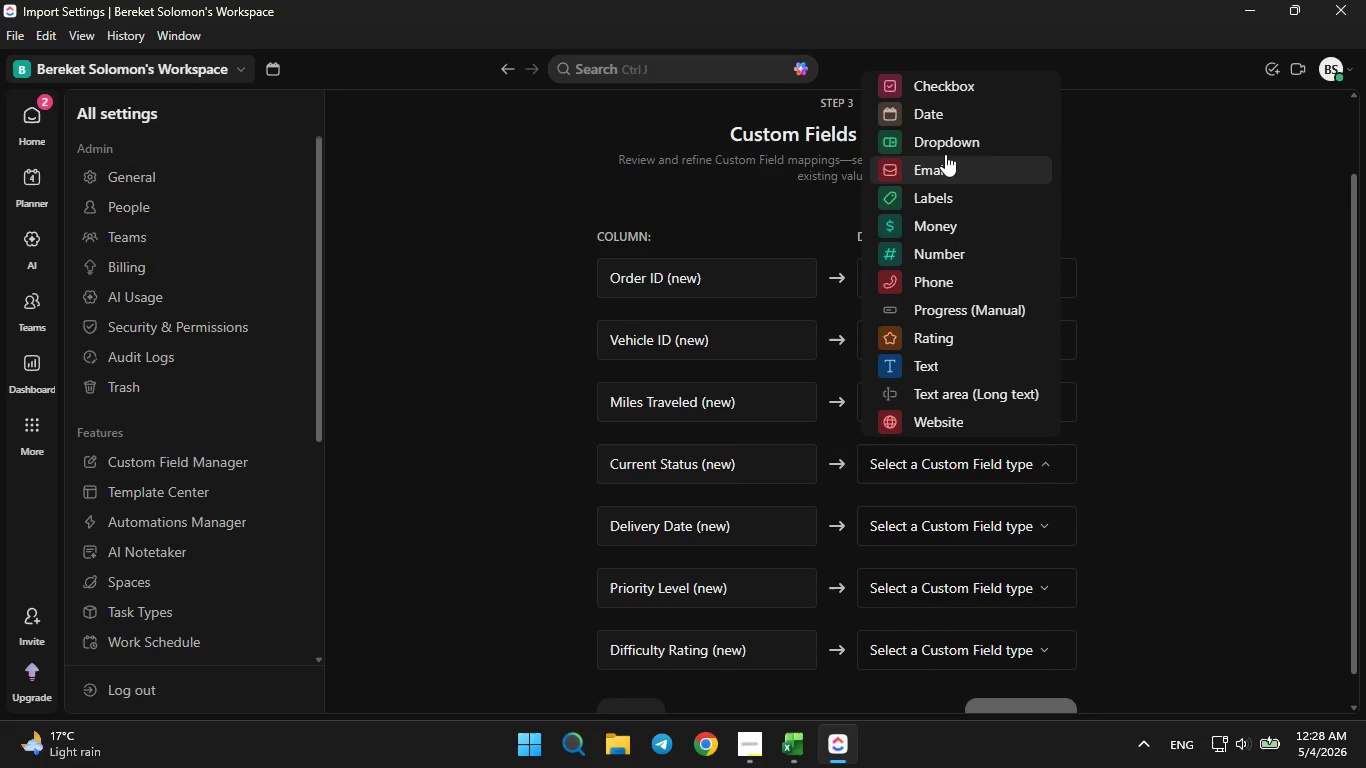 
left_click([942, 146])
 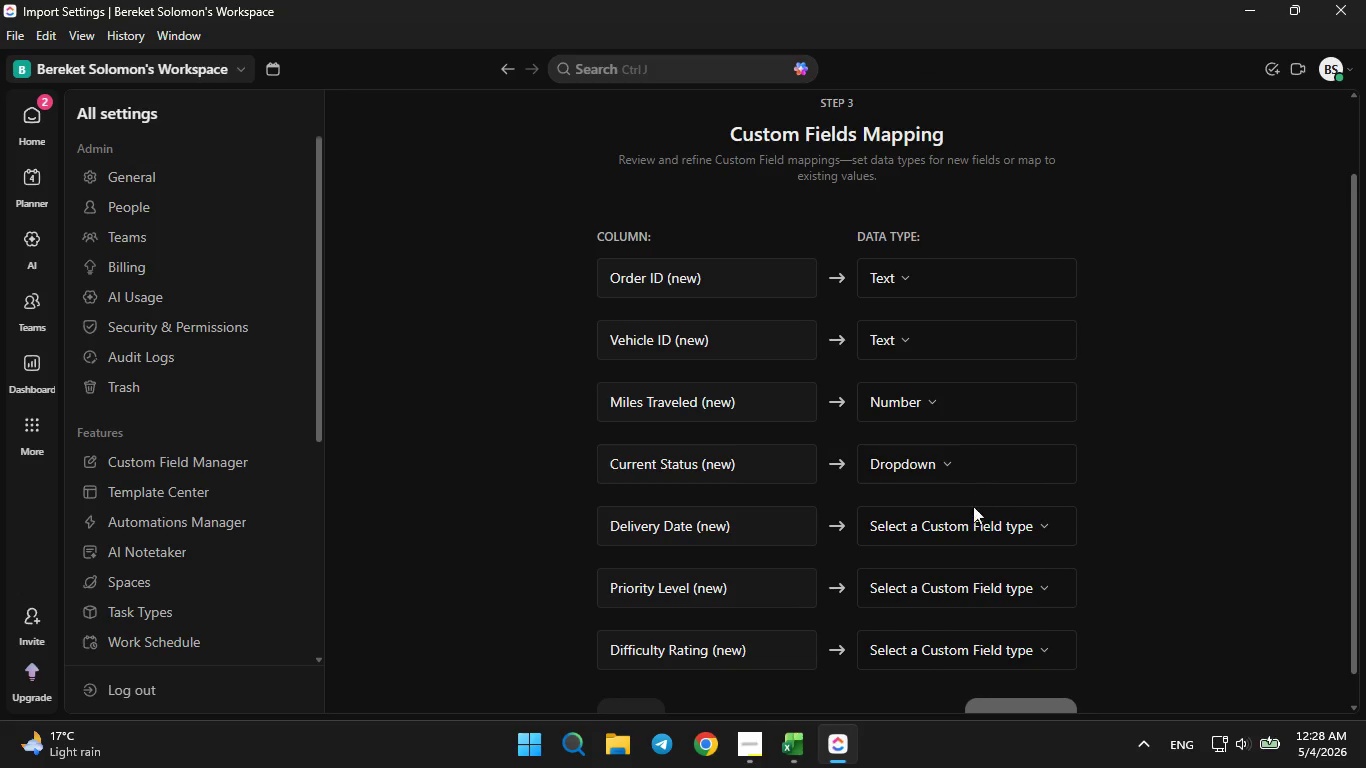 
left_click([973, 514])
 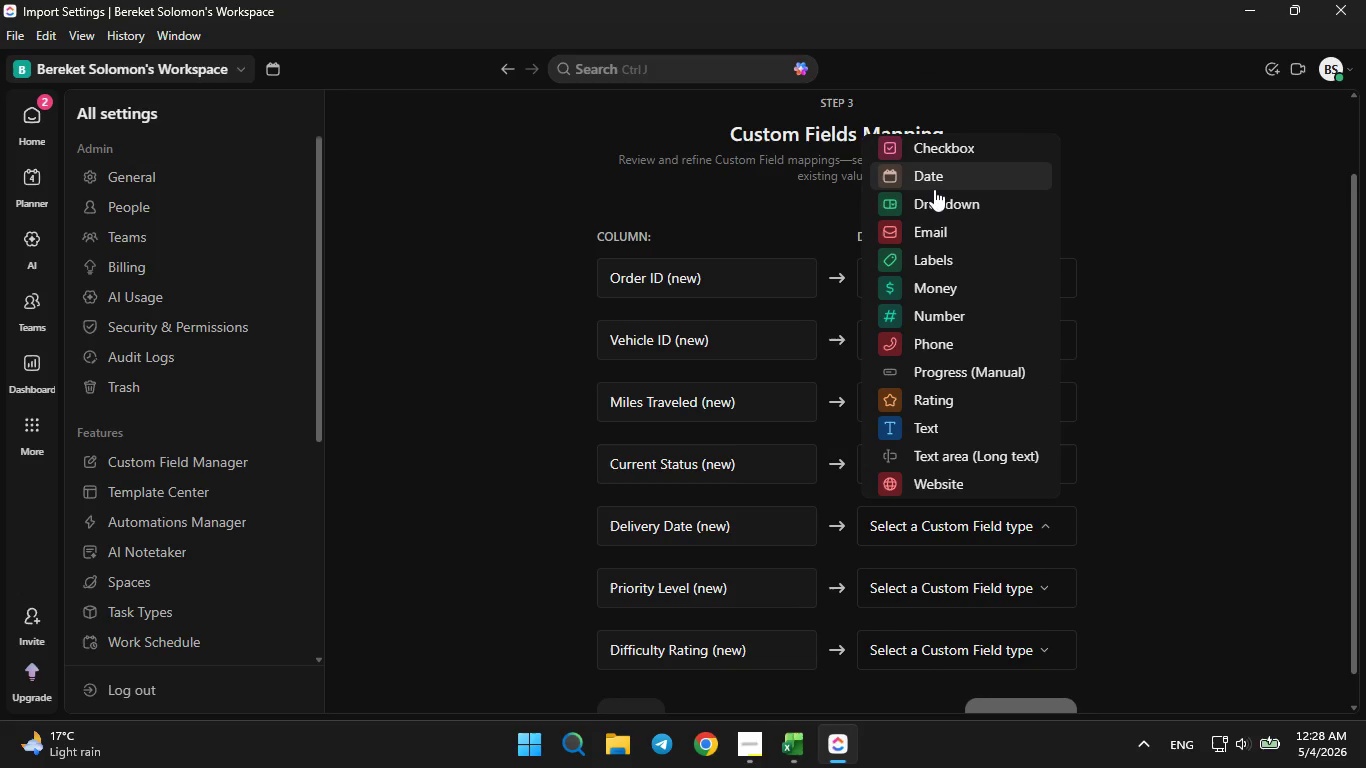 
left_click([935, 183])
 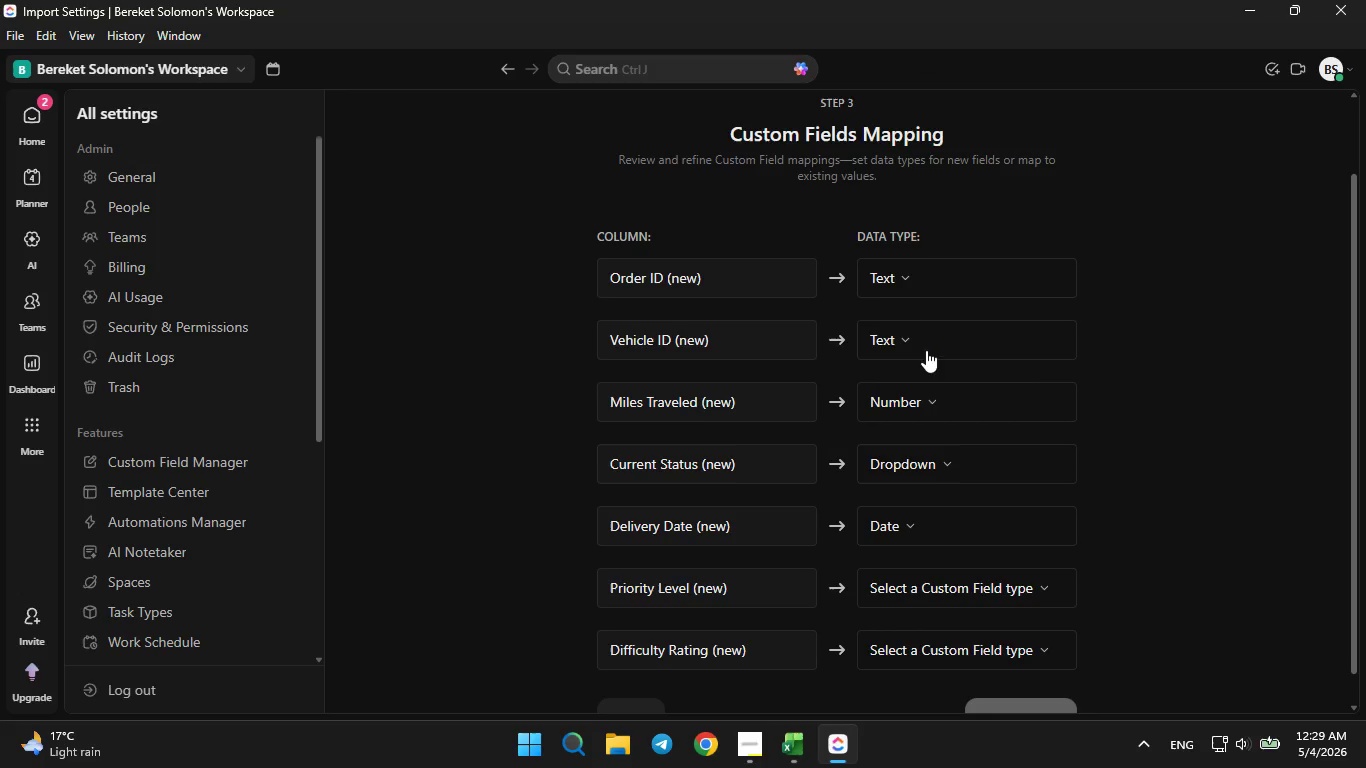 
scroll: coordinate [927, 354], scroll_direction: none, amount: 0.0
 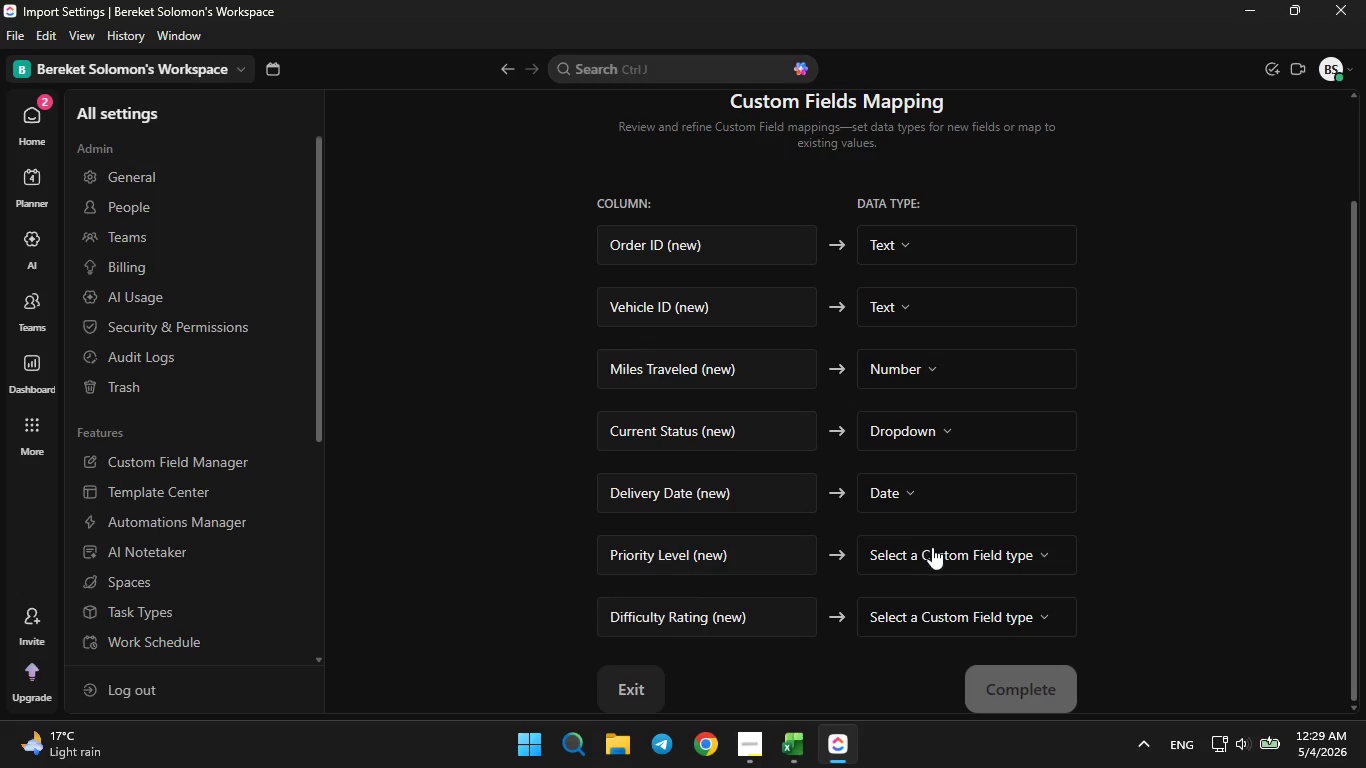 
left_click([932, 548])
 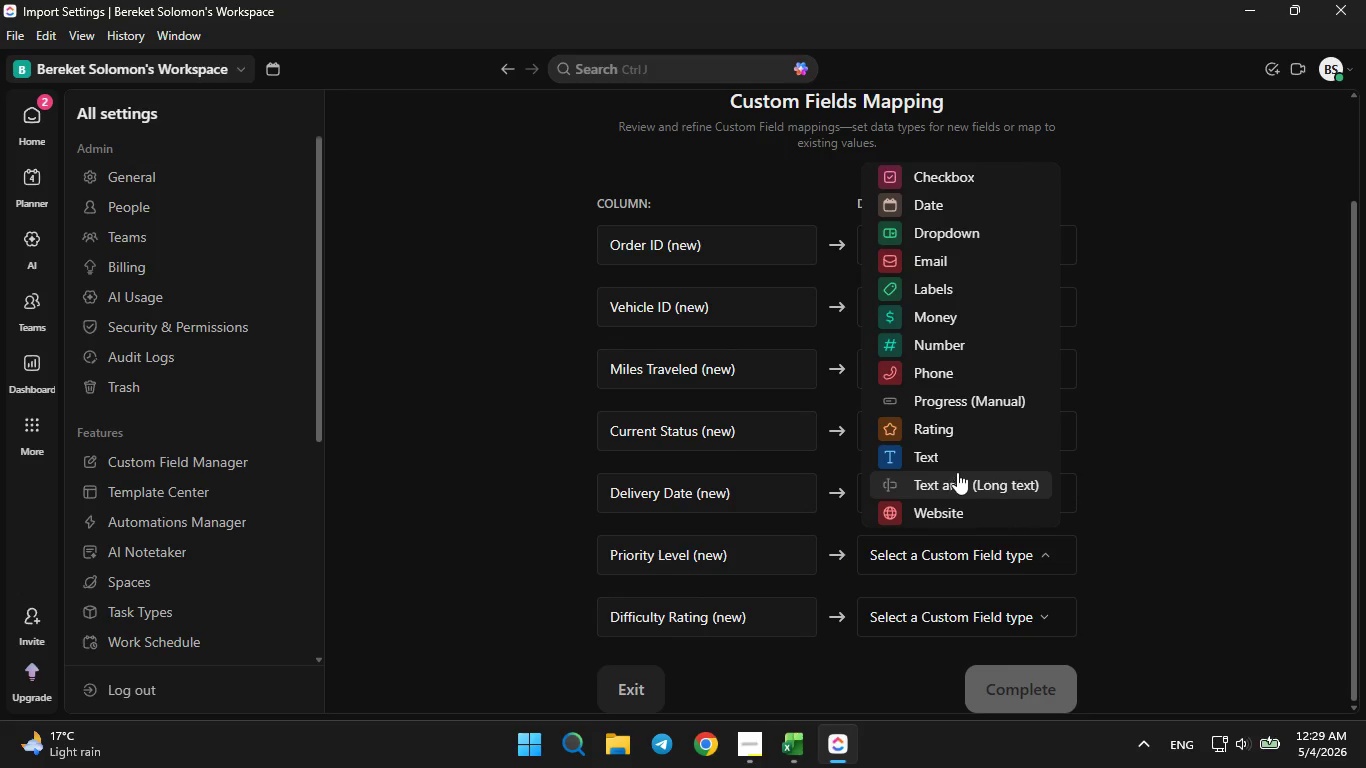 
left_click([966, 237])
 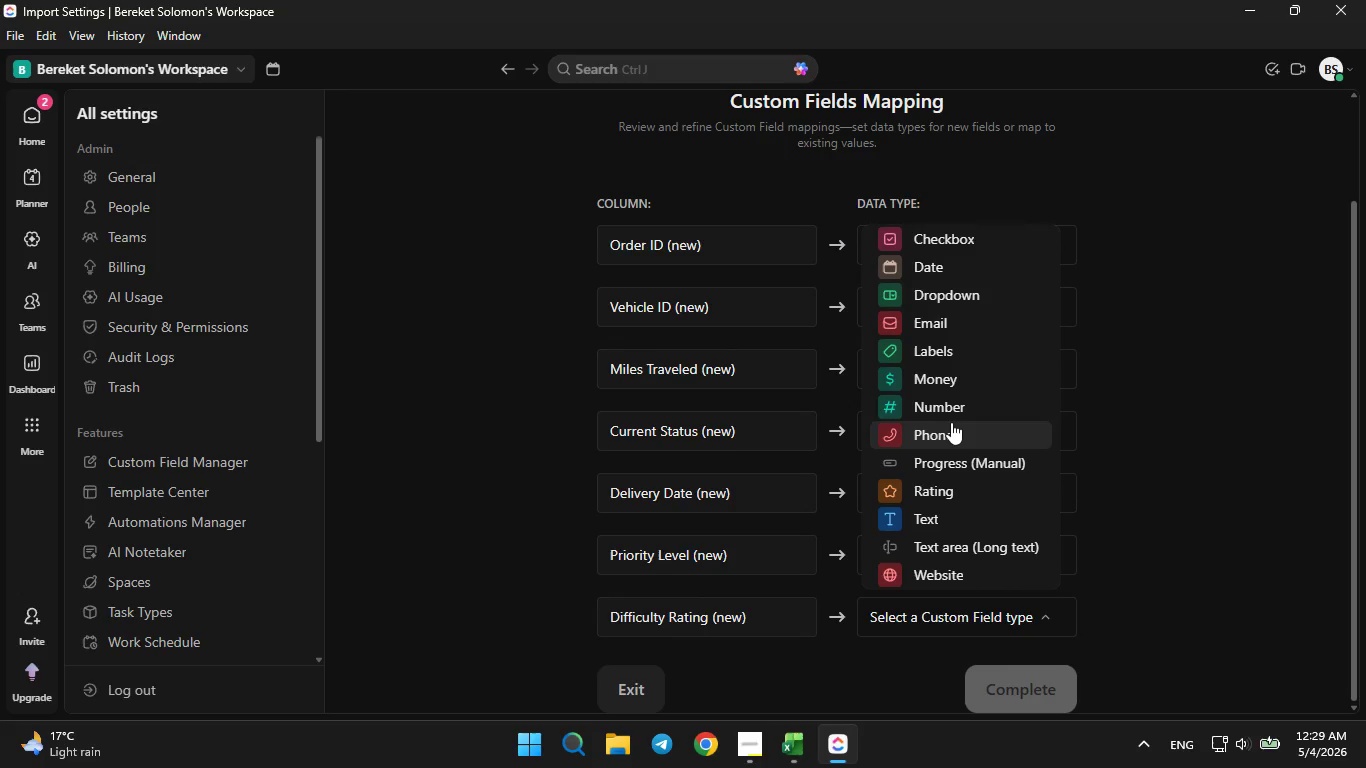 
left_click([947, 401])
 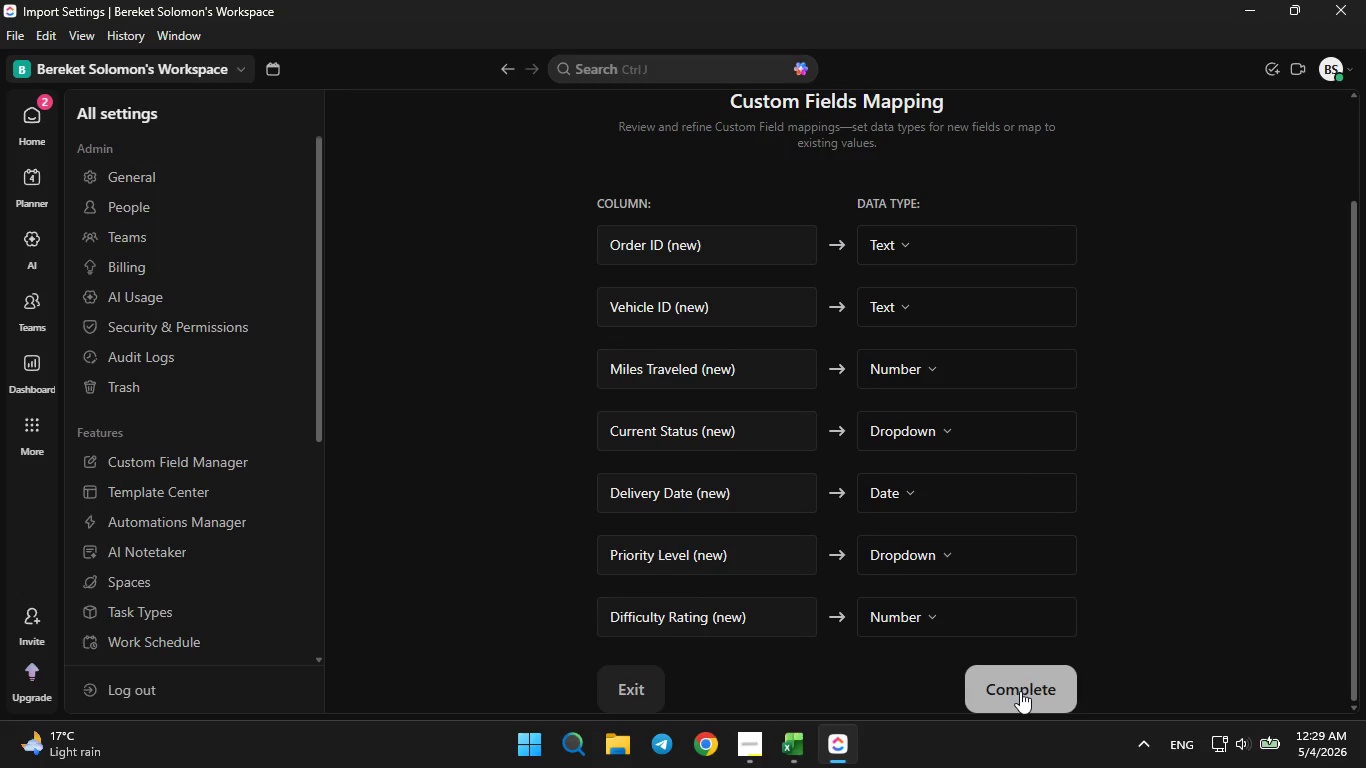 
left_click([1020, 689])
 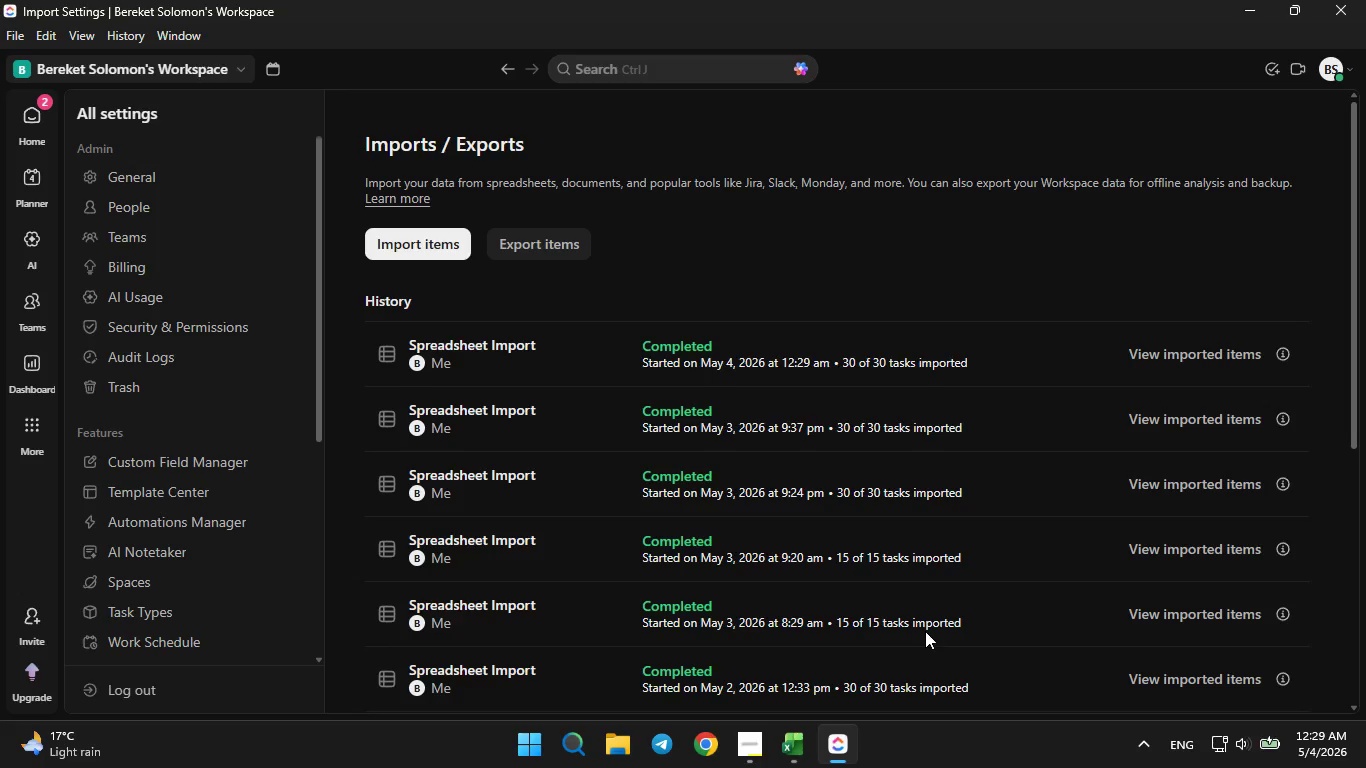 
wait(31.56)
 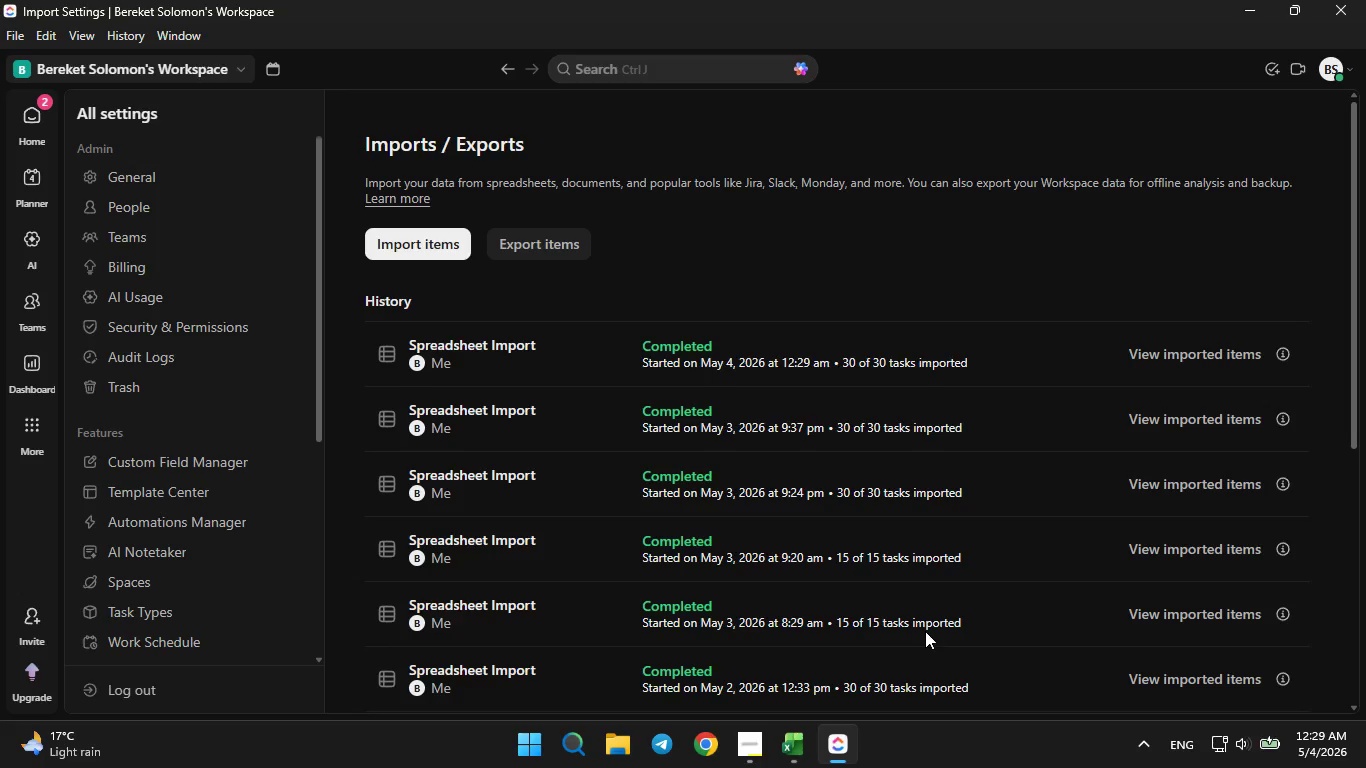 
left_click([32, 112])
 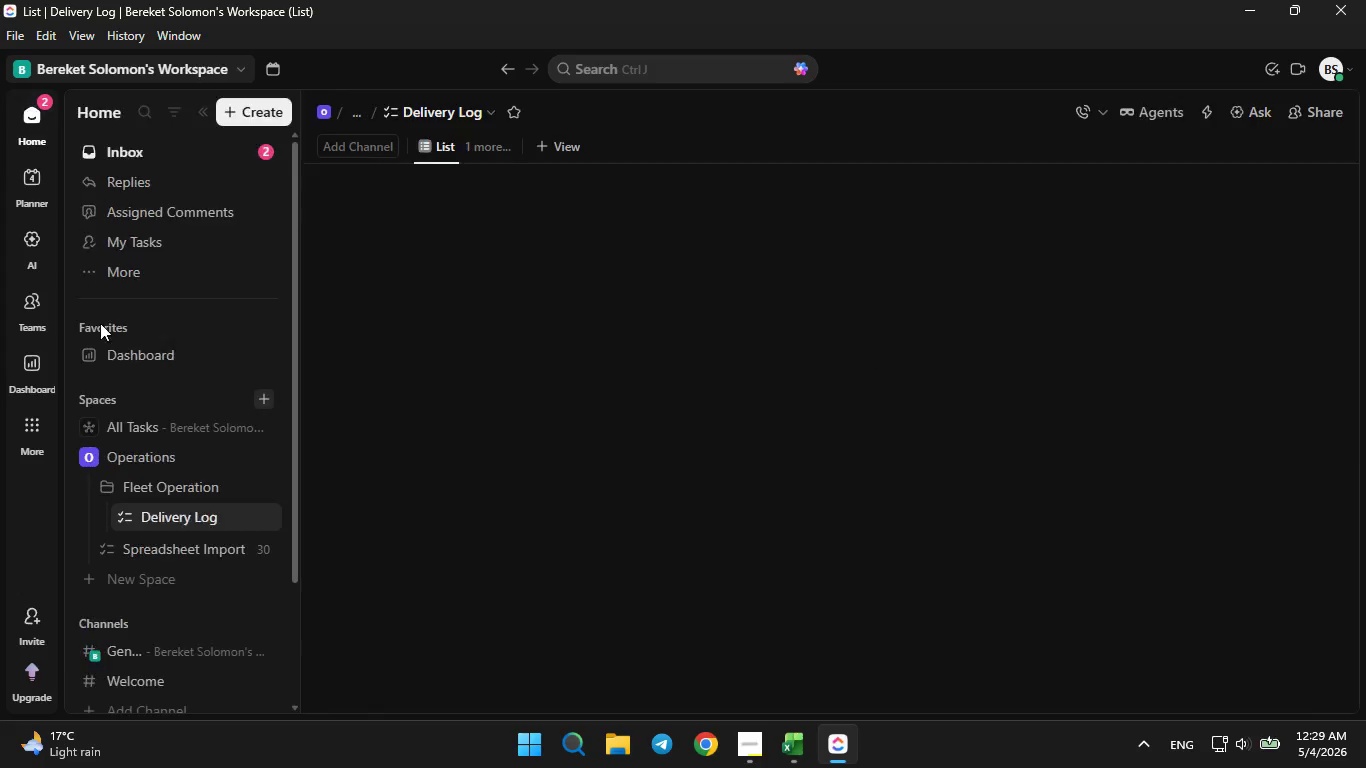 
mouse_move([135, 316])
 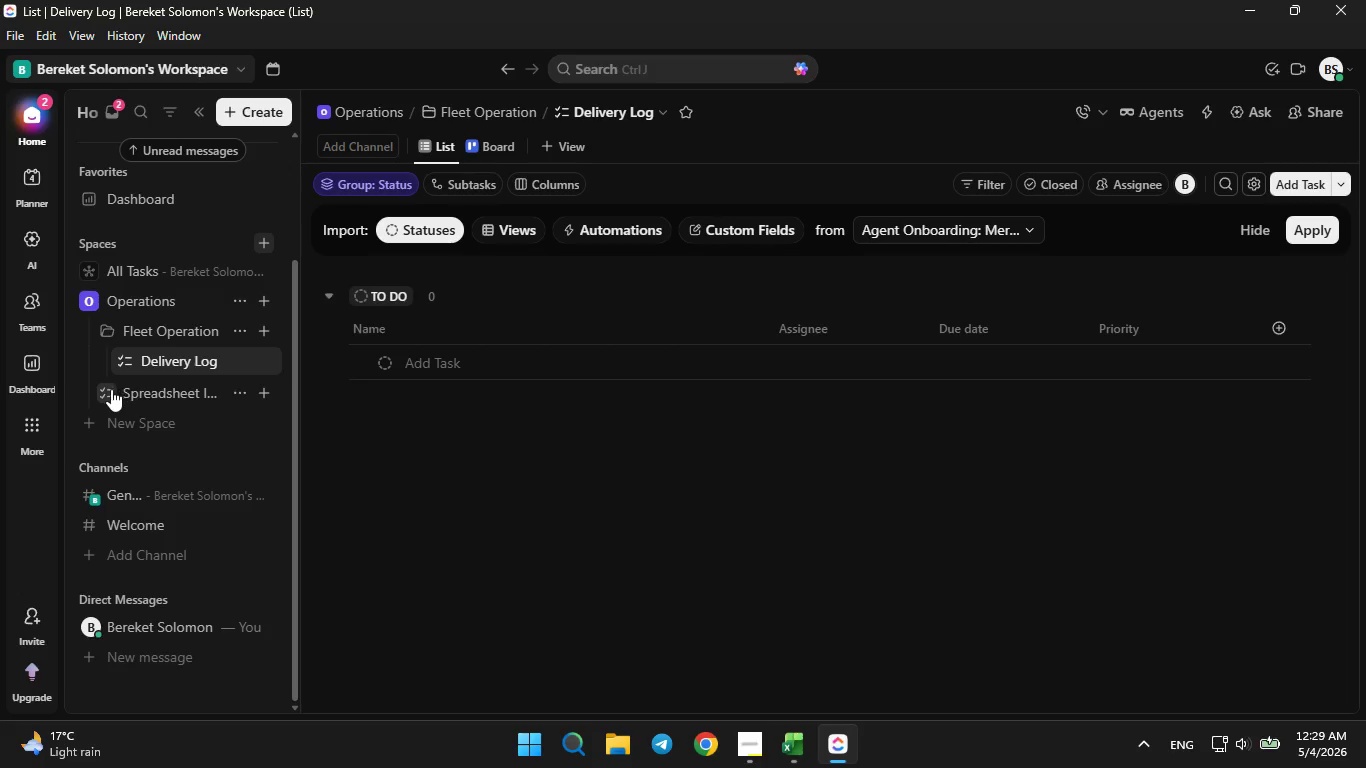 
left_click_drag(start_coordinate=[111, 391], to_coordinate=[154, 378])
 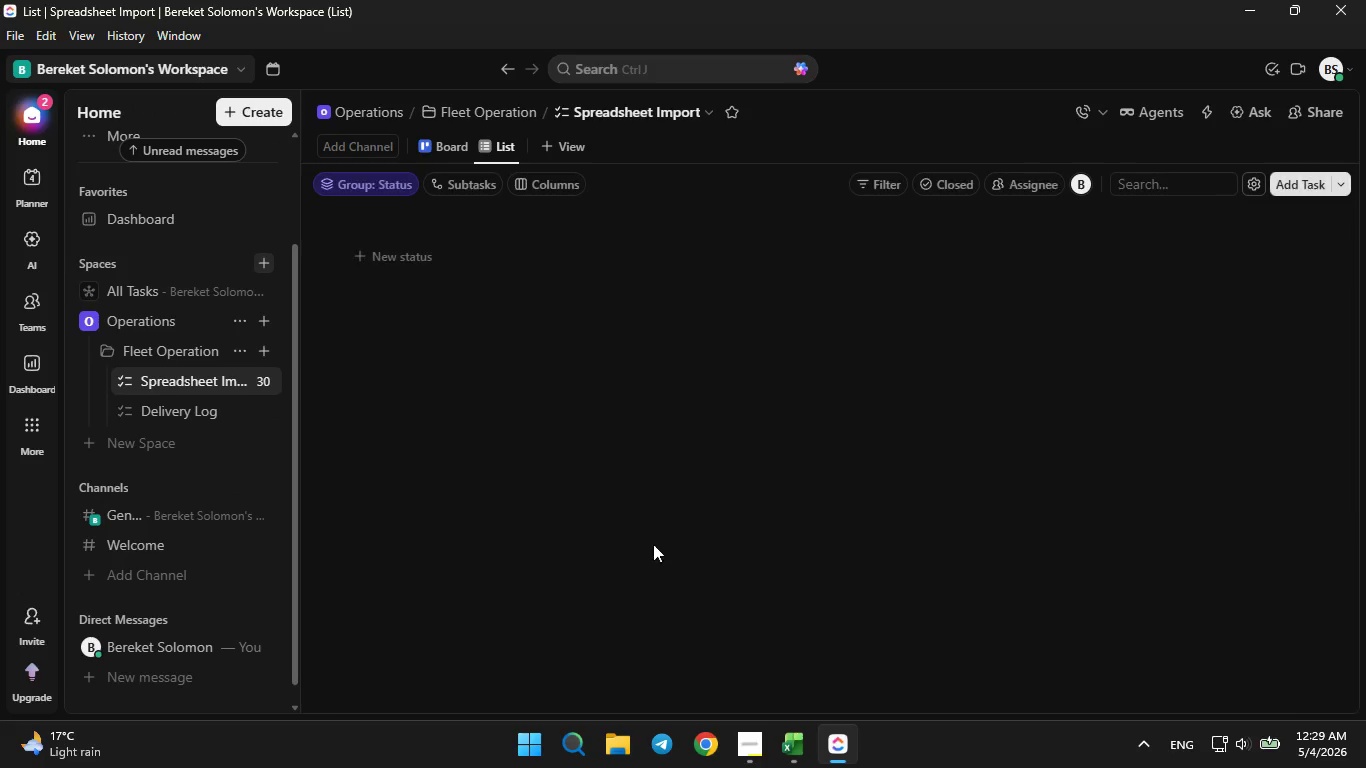 
wait(5.62)
 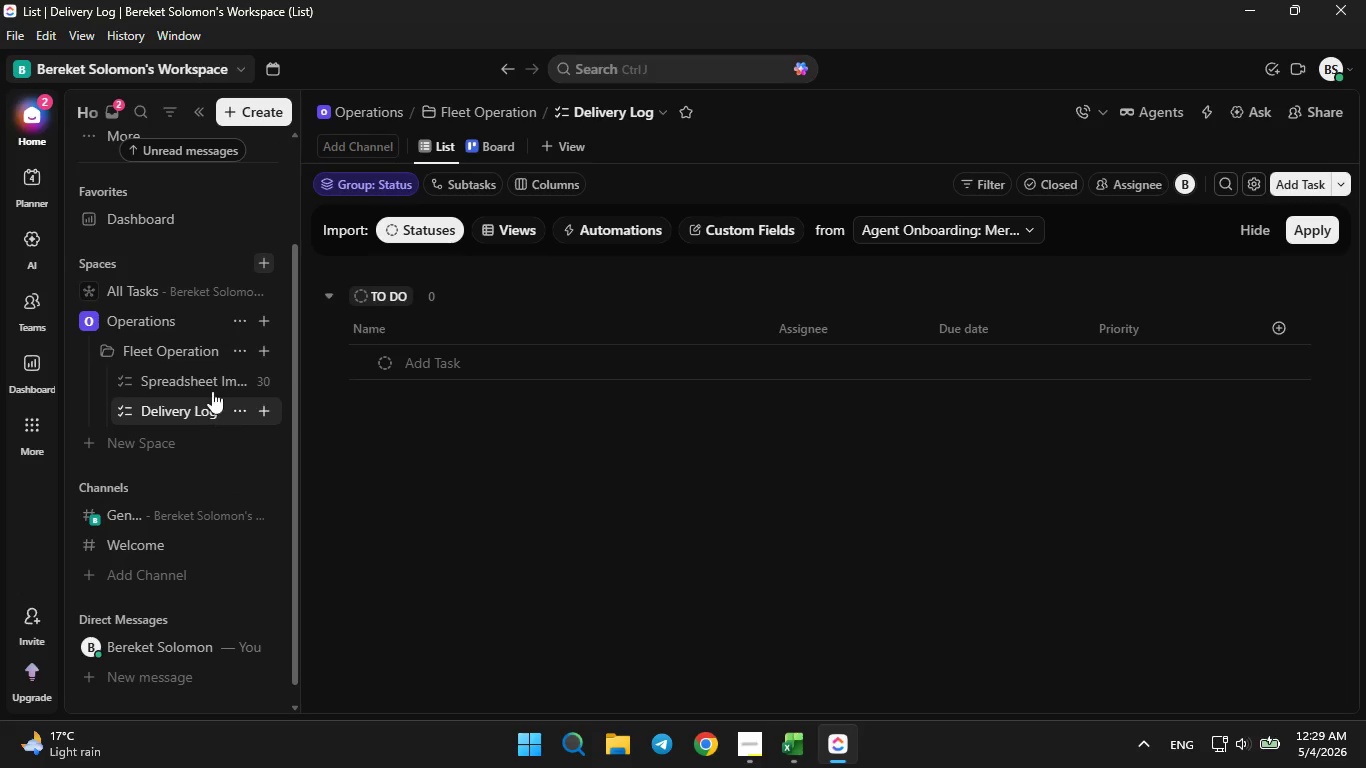 
left_click([756, 756])